 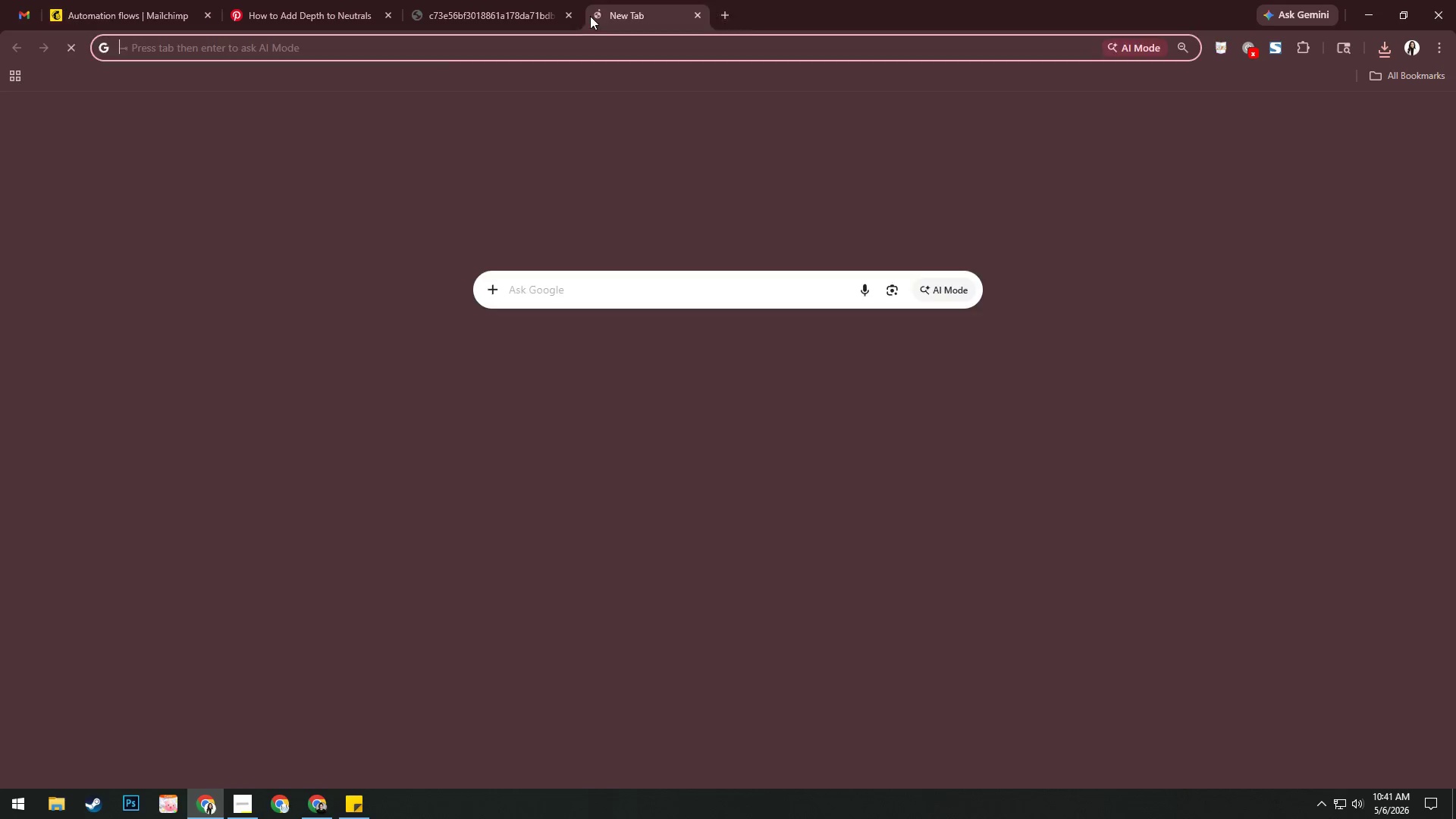 
left_click([570, 20])
 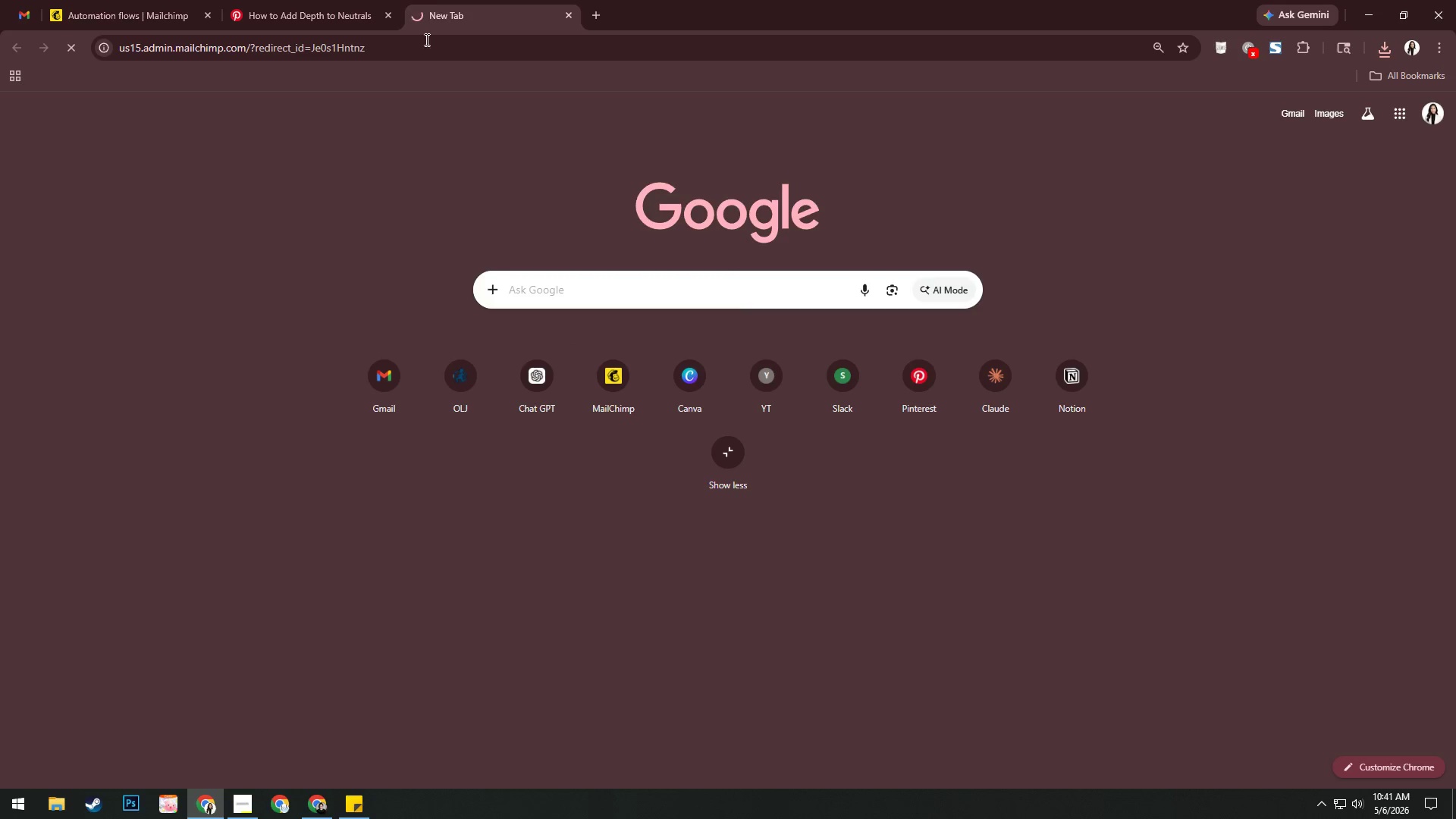 
left_click_drag(start_coordinate=[500, 8], to_coordinate=[192, 16])
 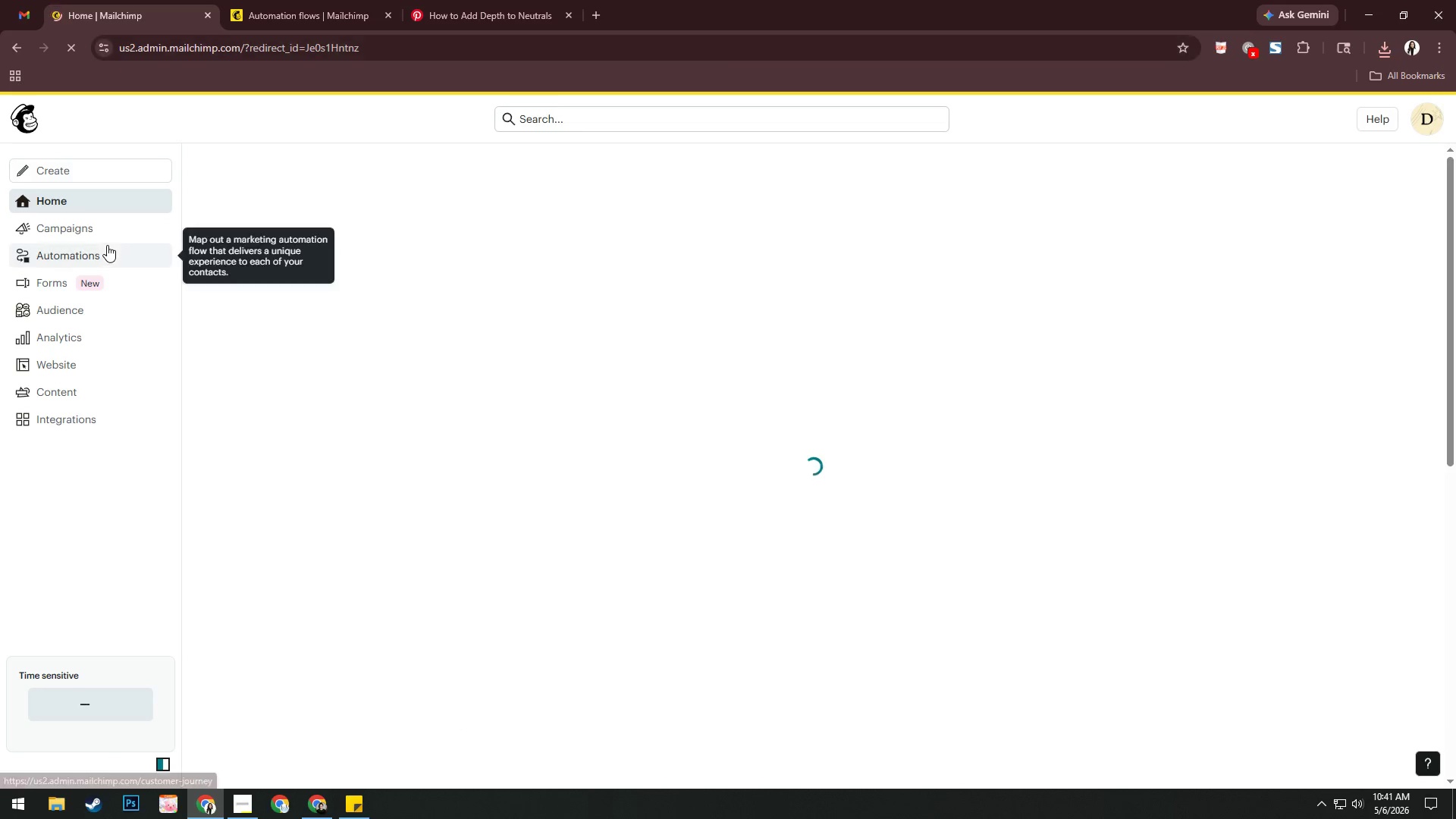 
left_click([96, 313])
 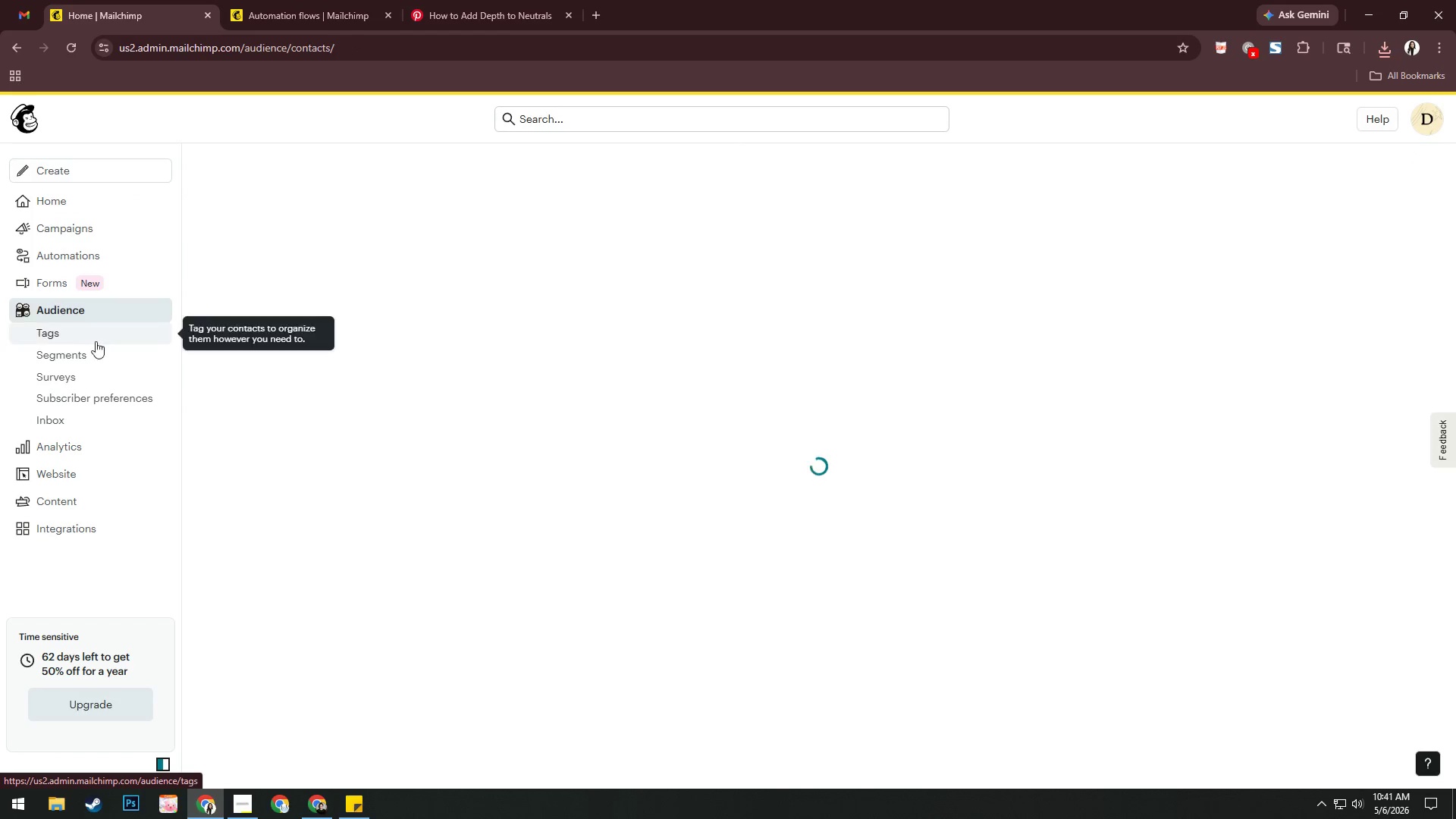 
left_click([96, 353])
 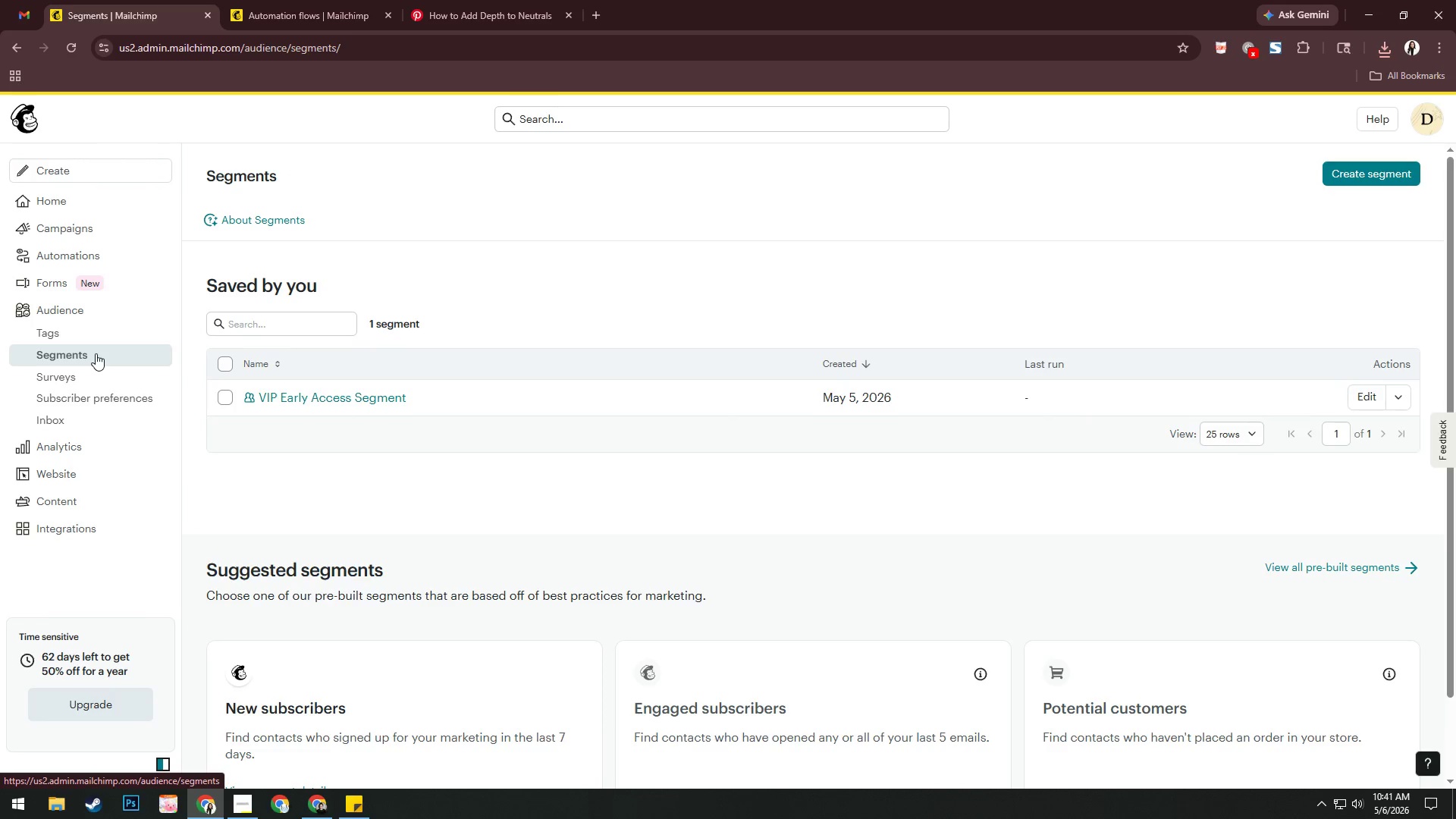 
left_click([333, 388])
 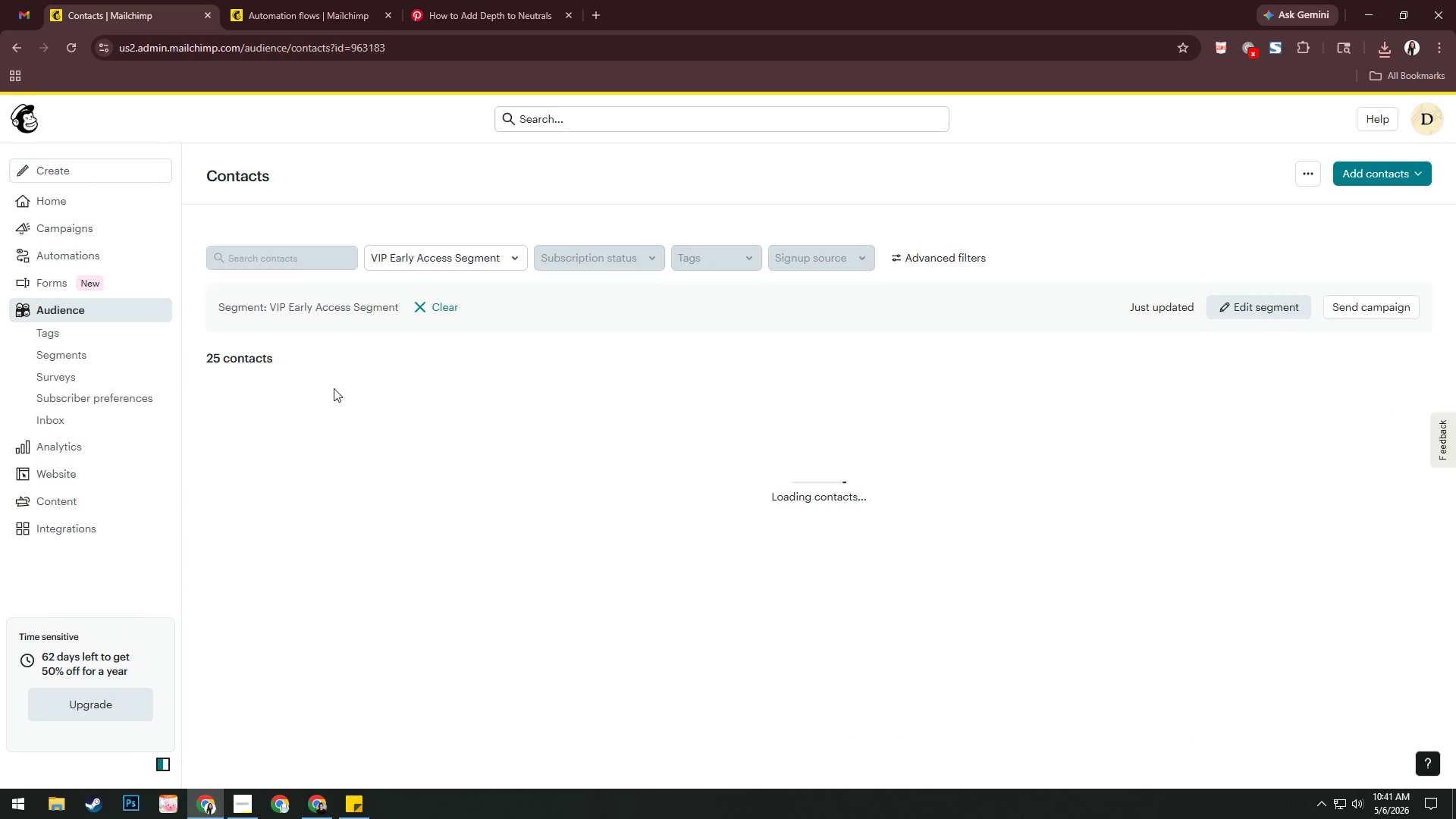 
left_click([425, 309])
 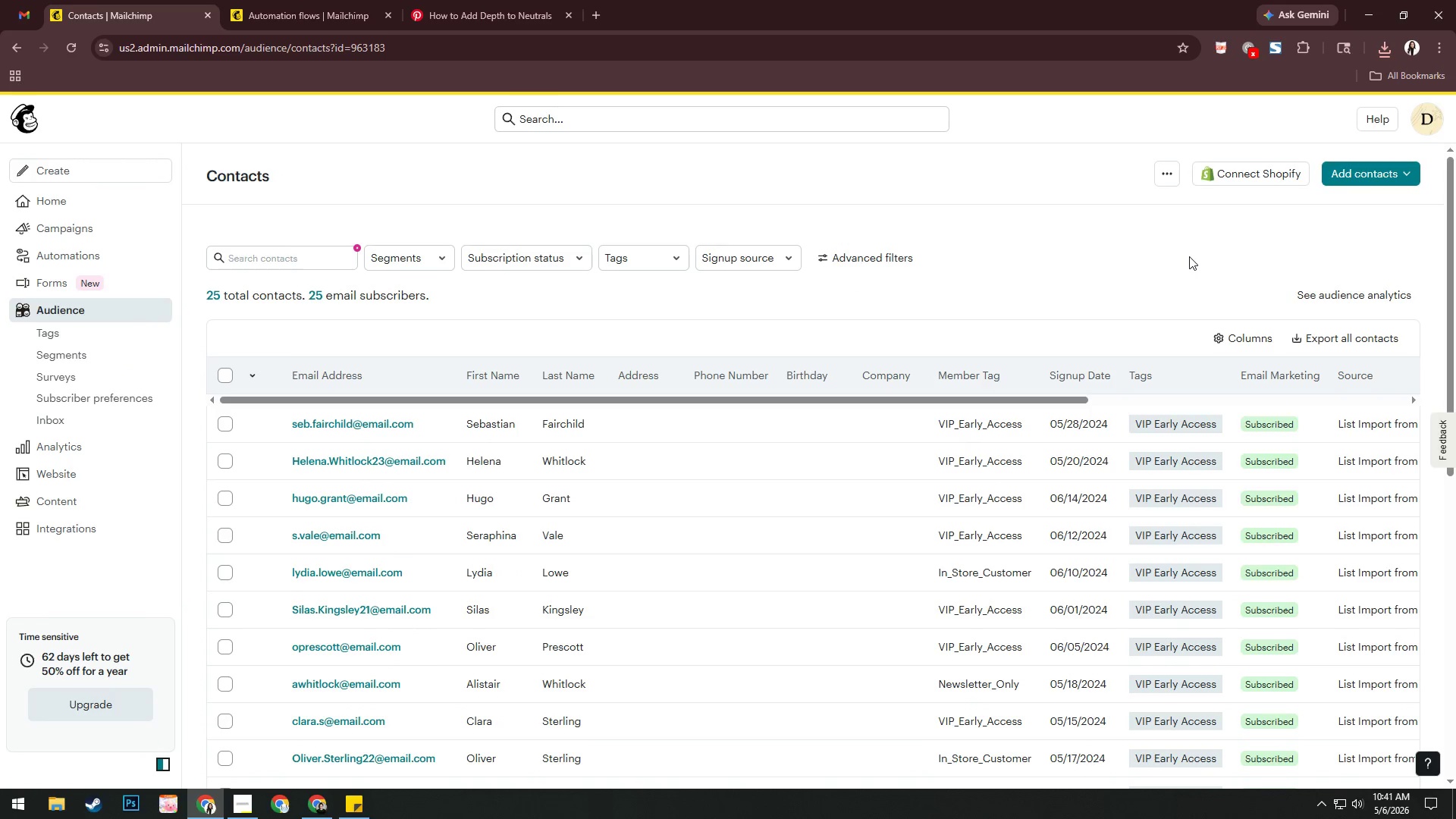 
wait(9.58)
 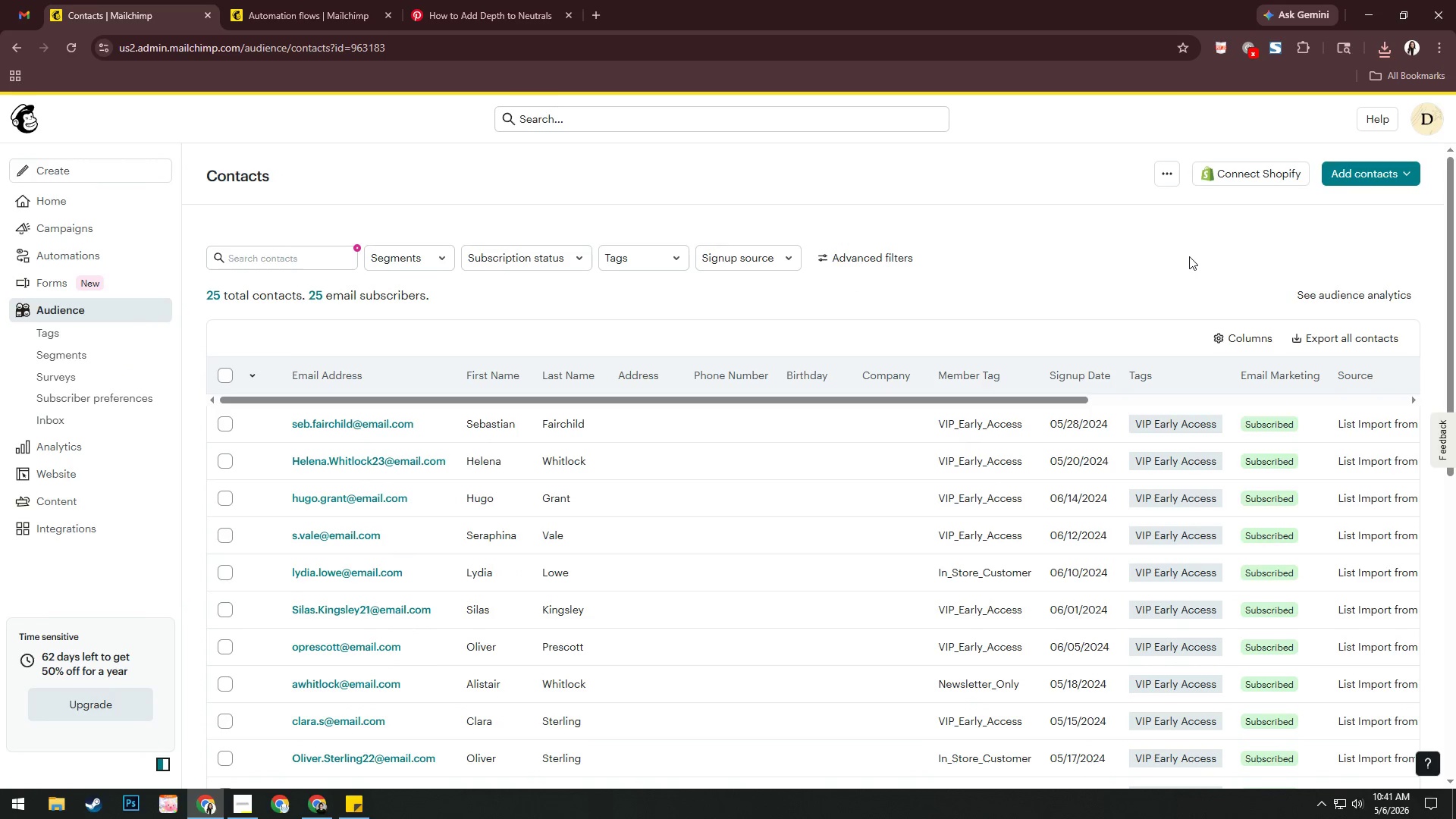 
double_click([124, 353])
 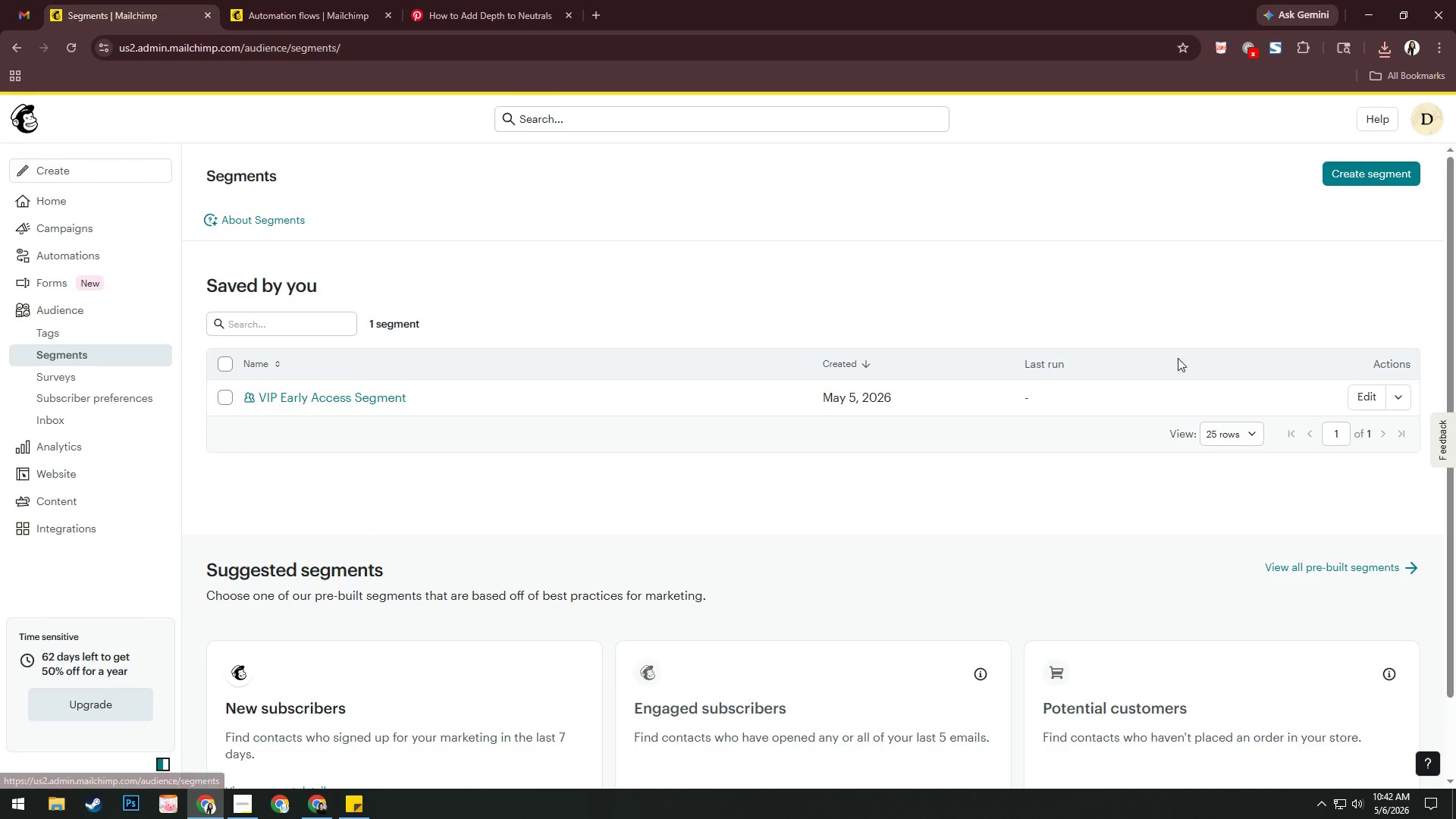 
left_click([1356, 400])
 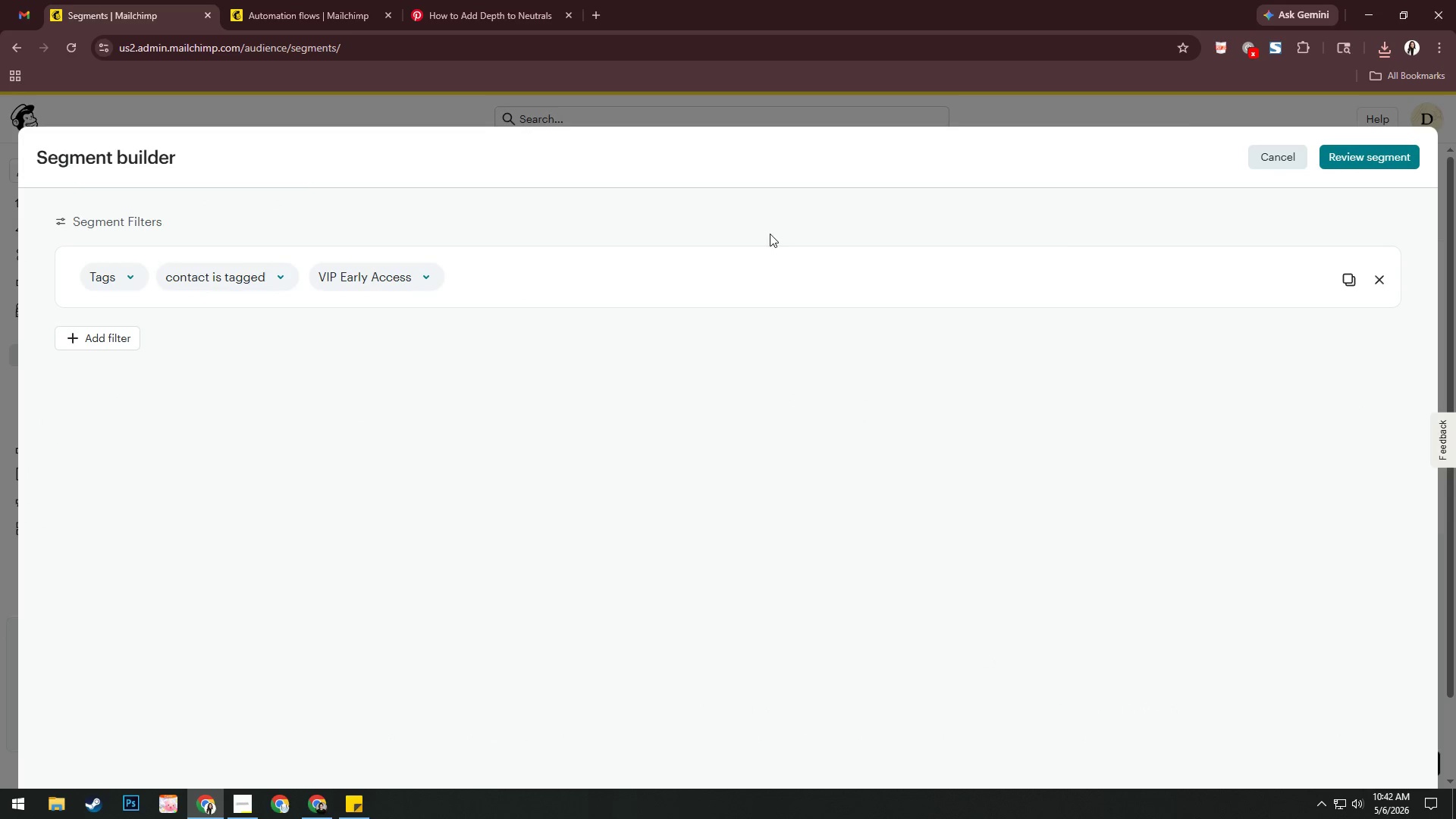 
left_click([1348, 158])
 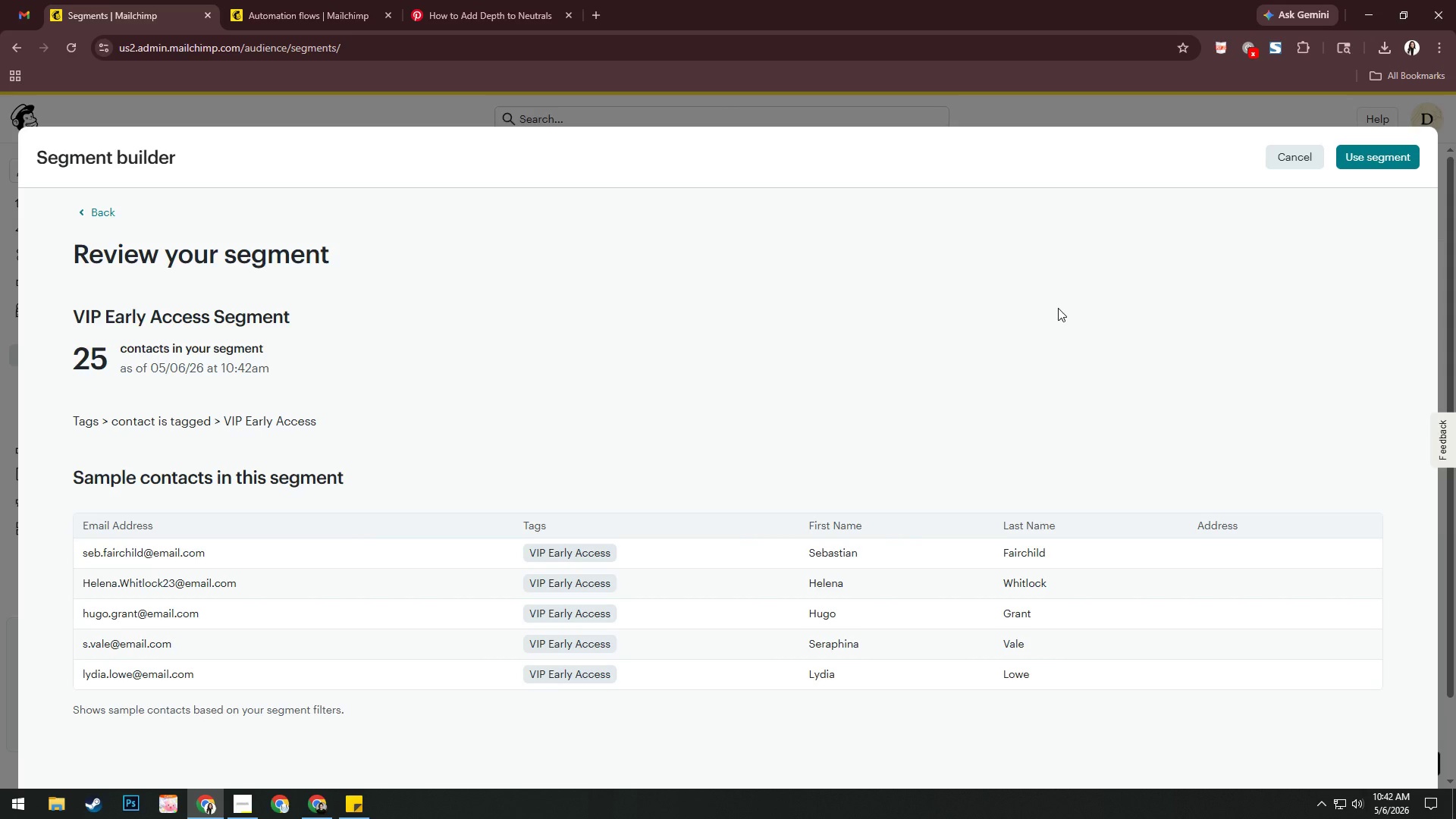 
wait(5.58)
 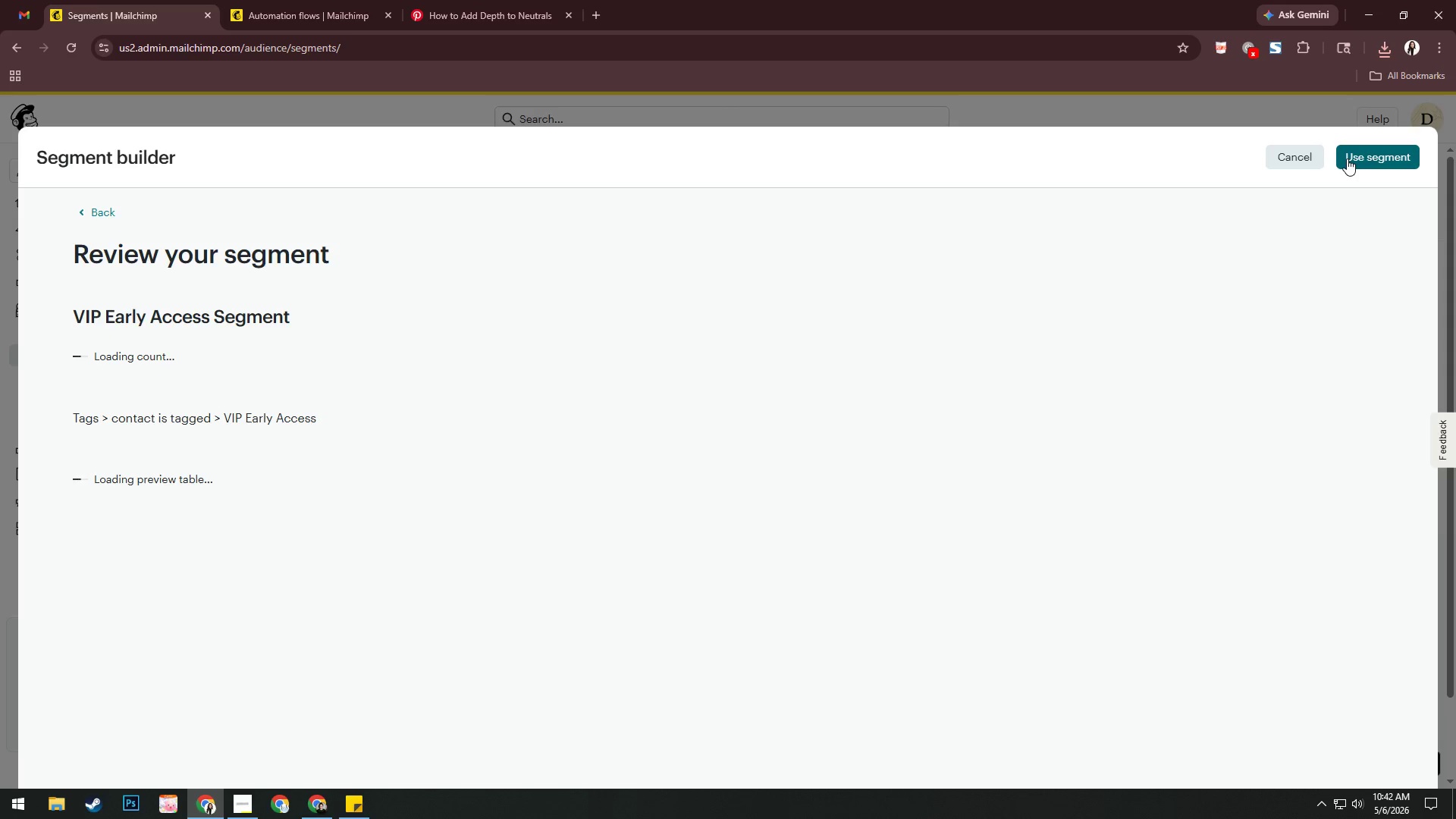 
left_click([1276, 53])
 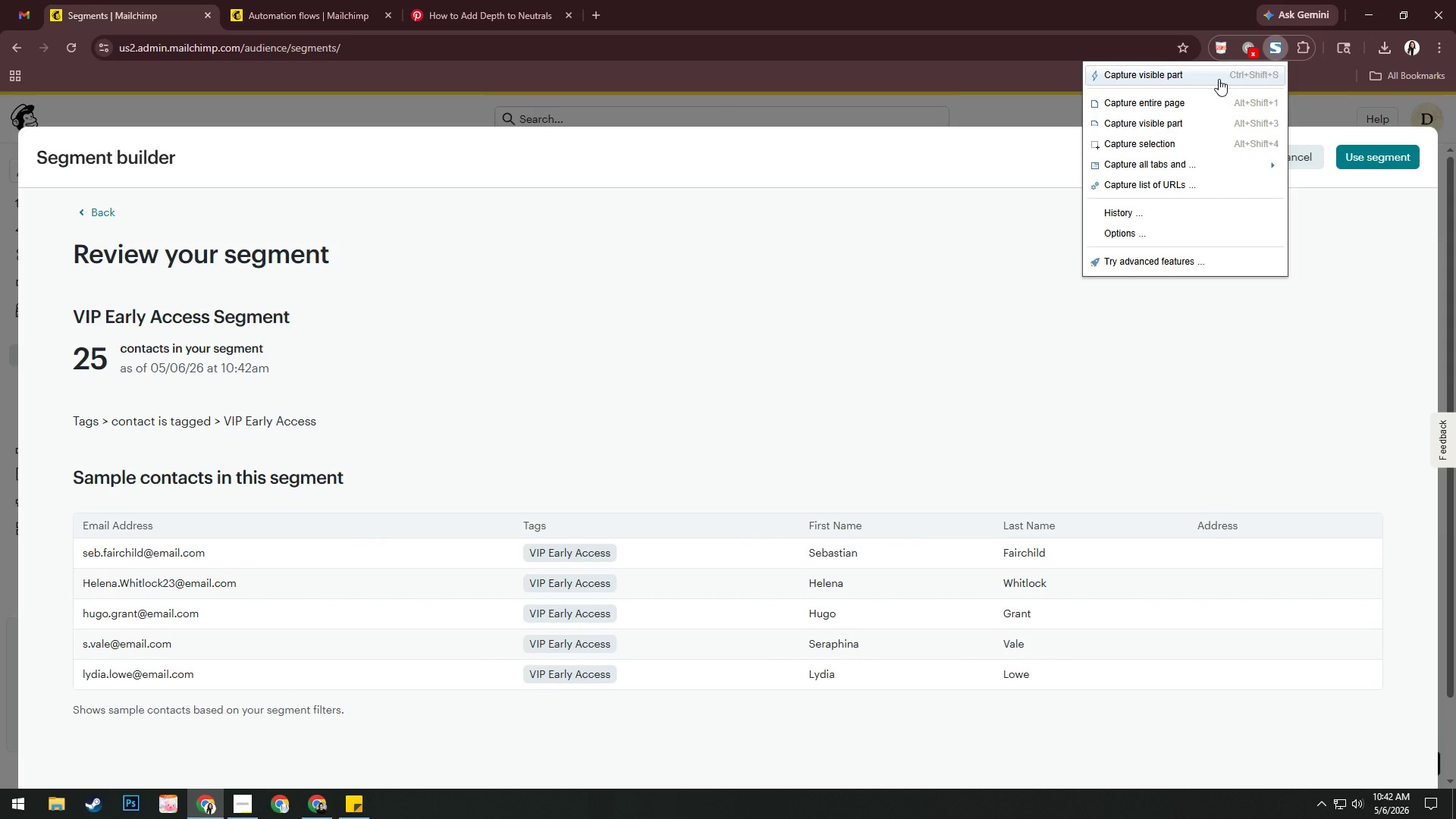 
left_click([1219, 78])
 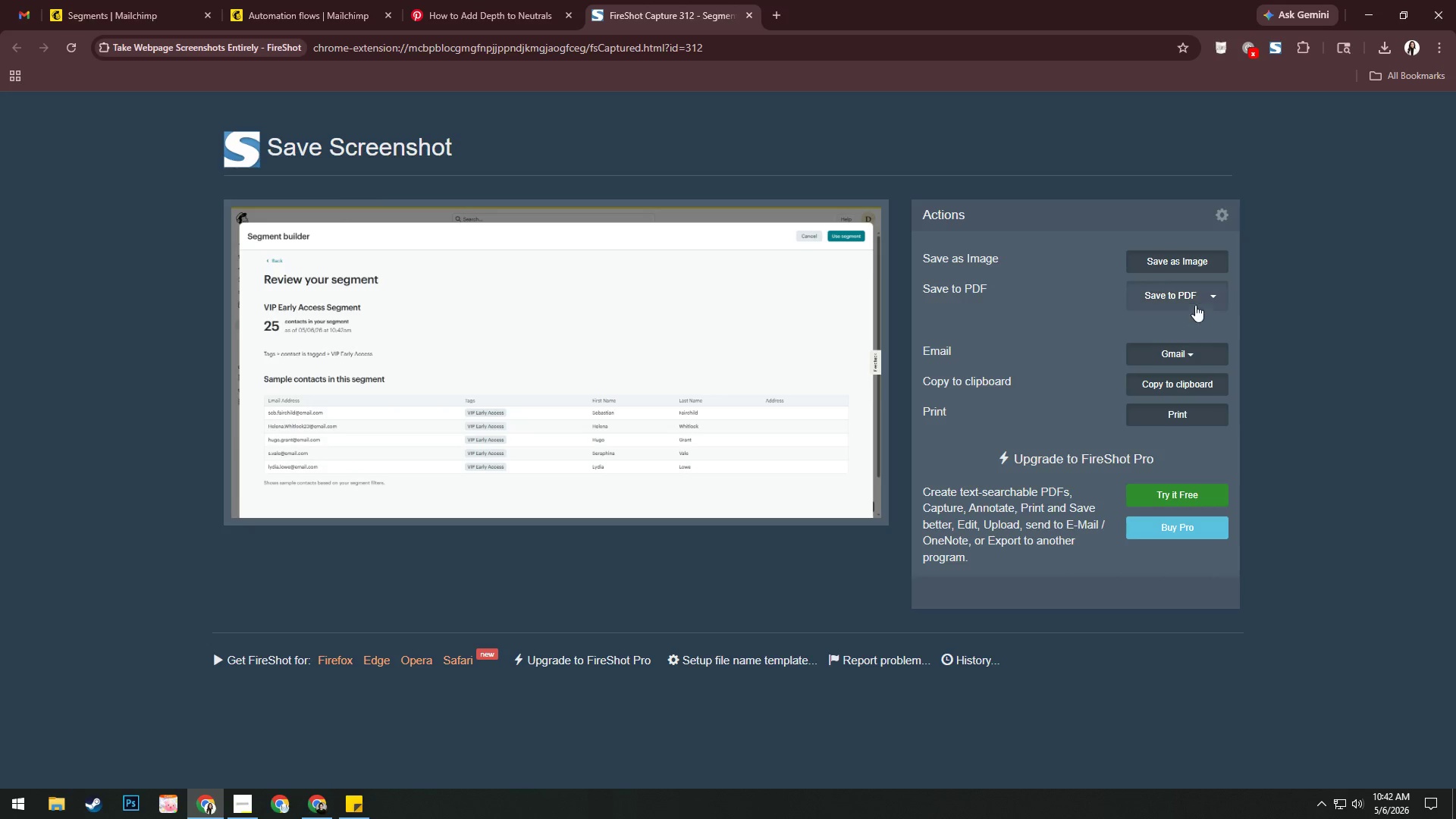 
left_click([1195, 302])
 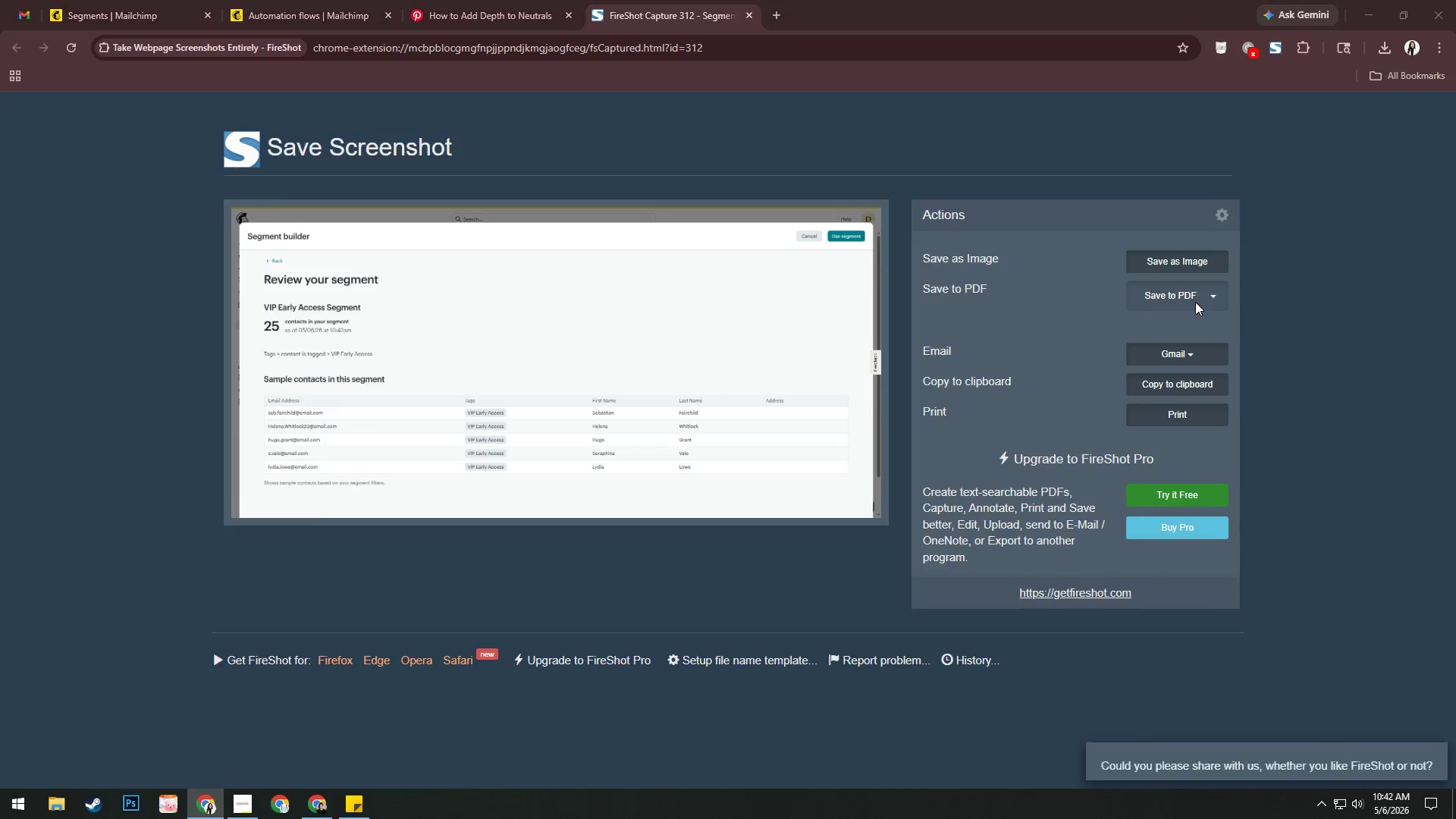 
key(Alt+AltLeft)
 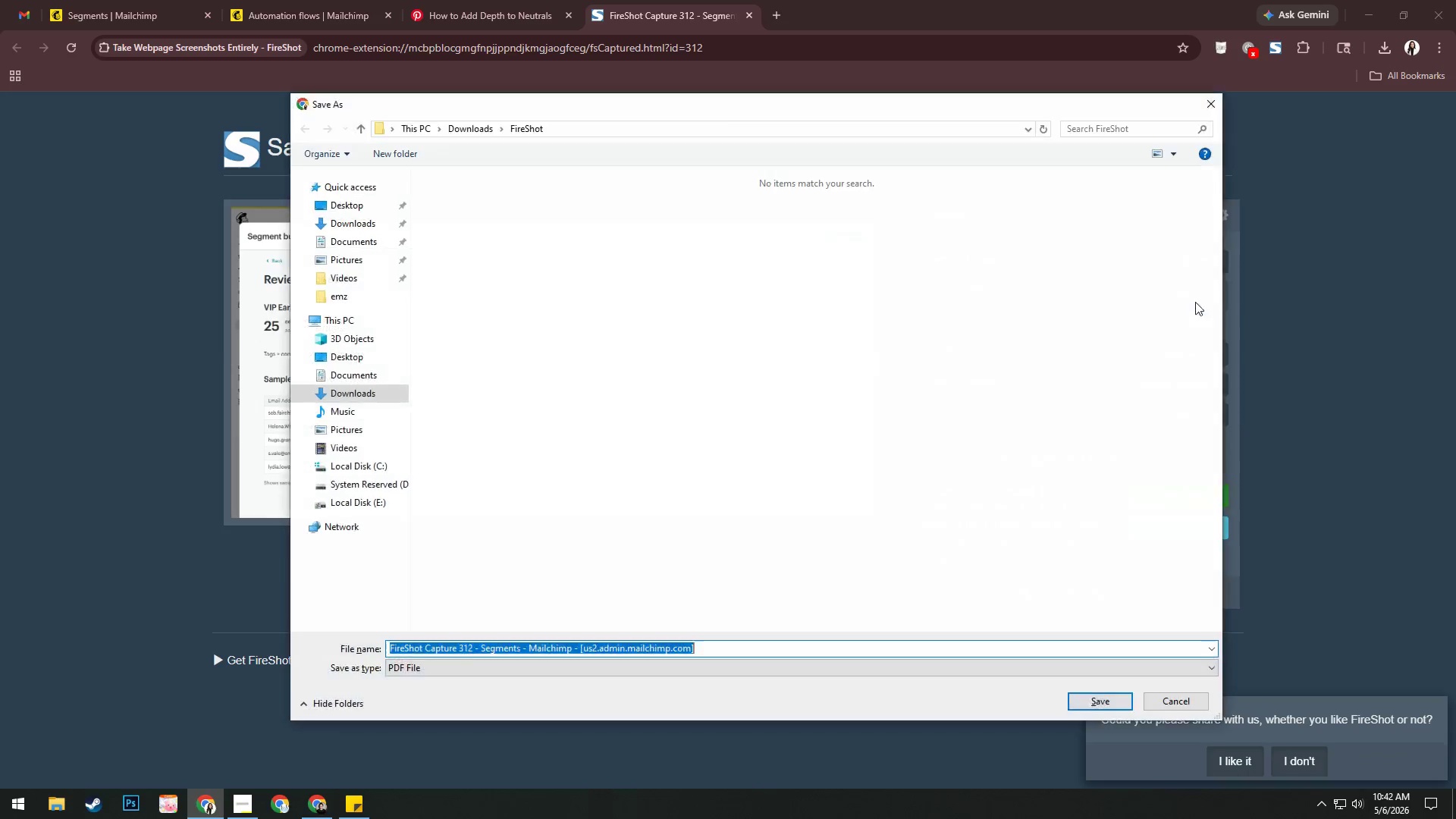 
key(Alt+Tab)